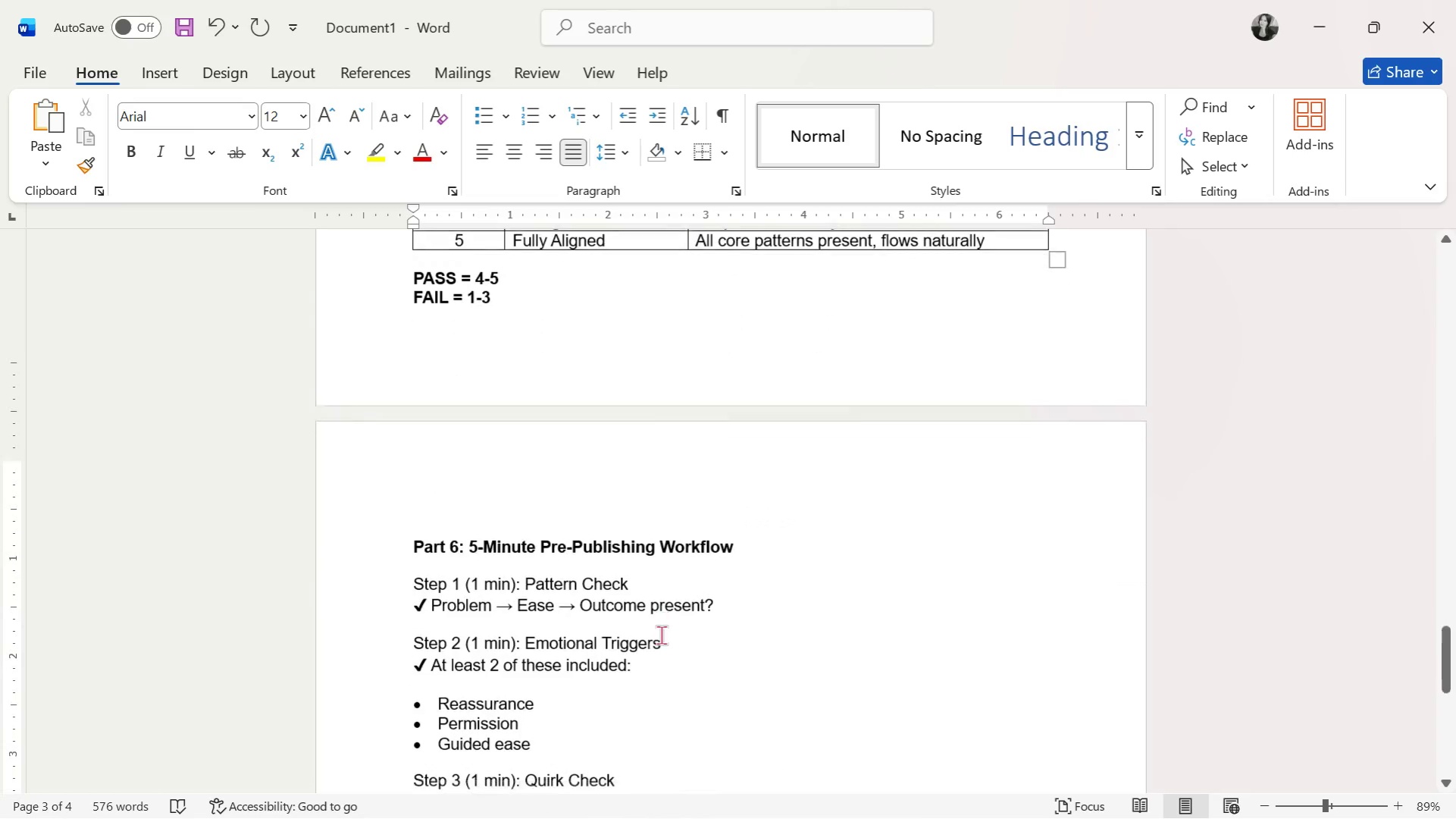 
scroll: coordinate [661, 635], scroll_direction: up, amount: 4.0
 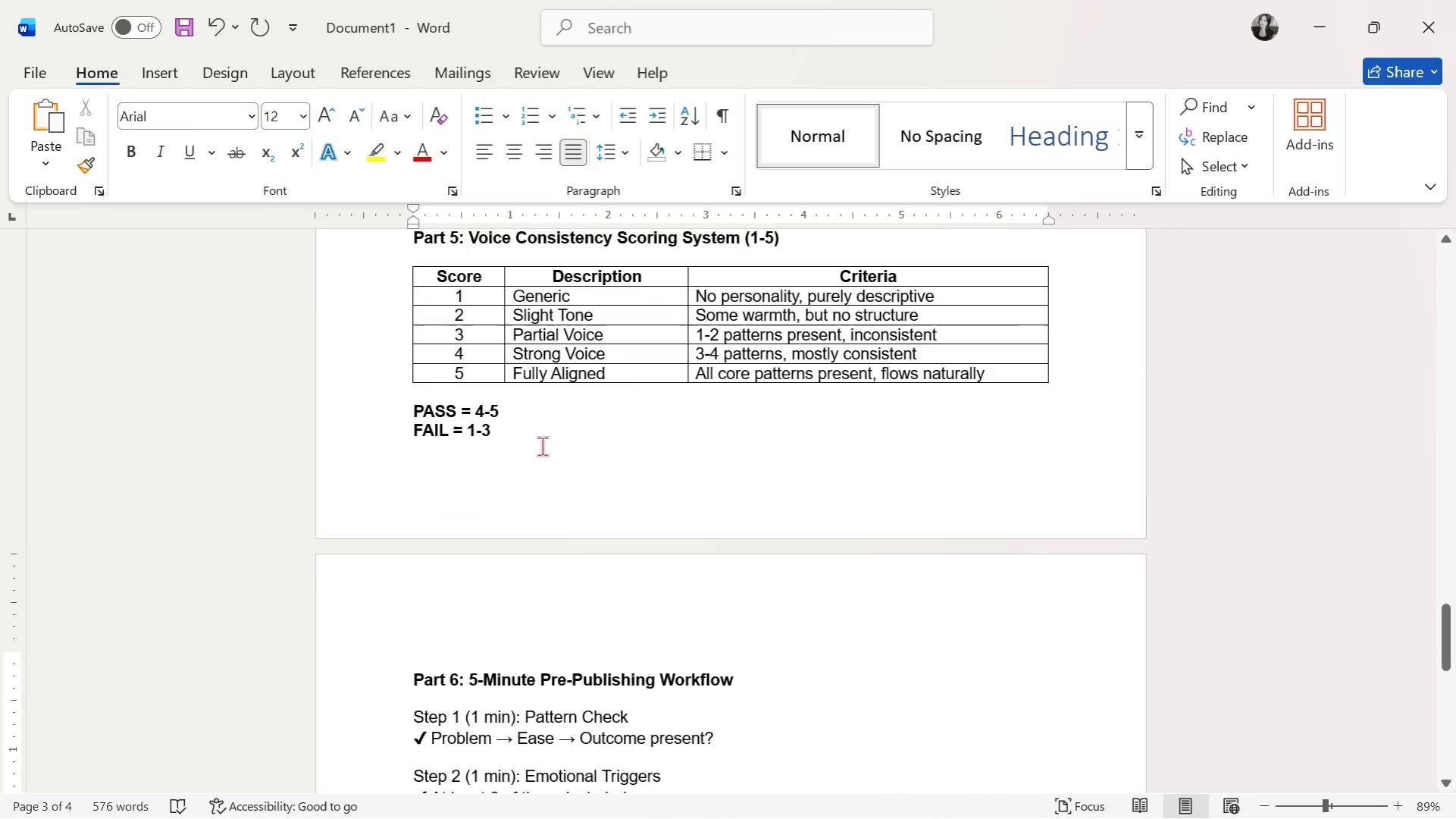 
left_click_drag(start_coordinate=[543, 439], to_coordinate=[377, 401])
 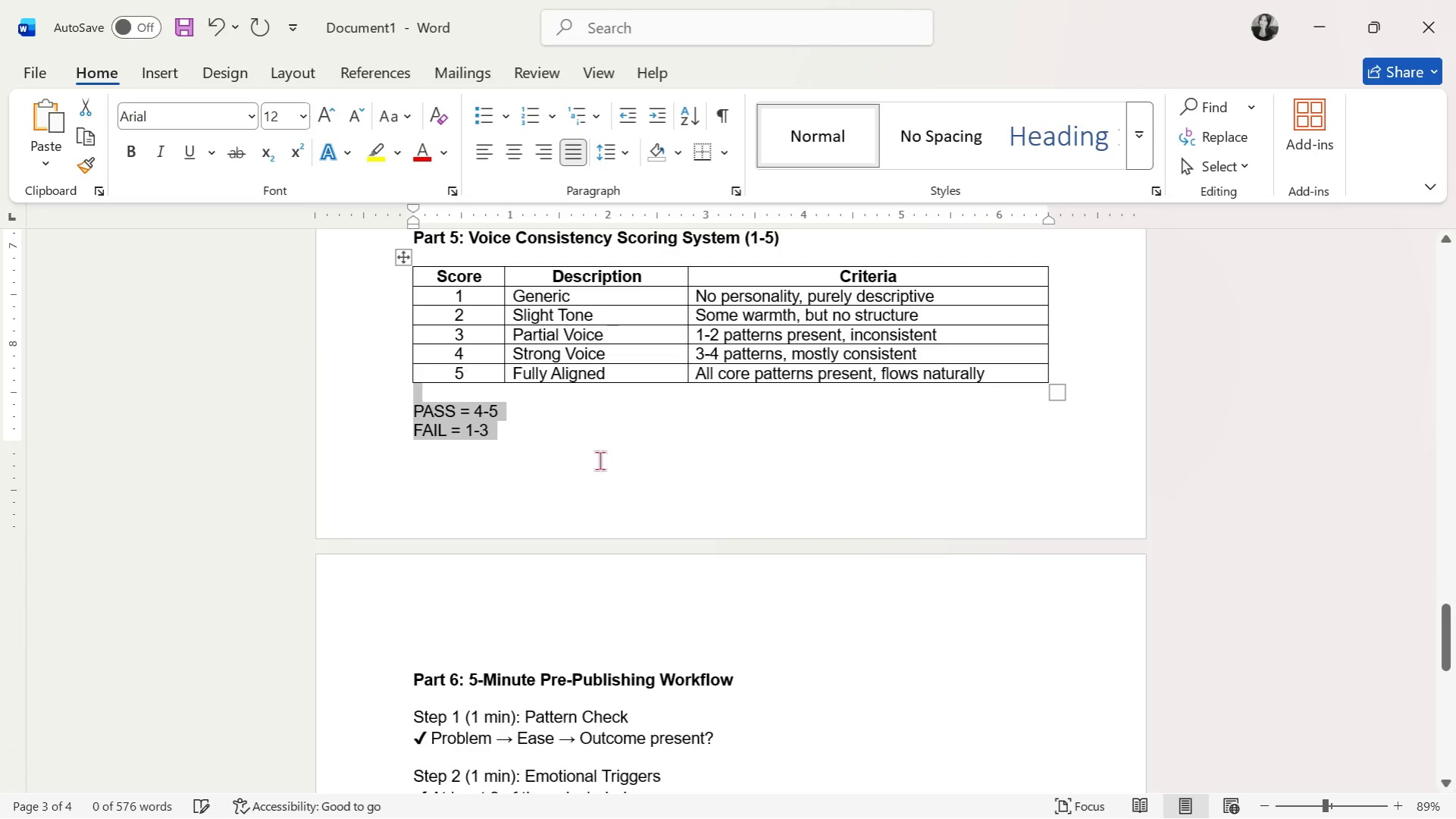 
left_click([632, 482])
 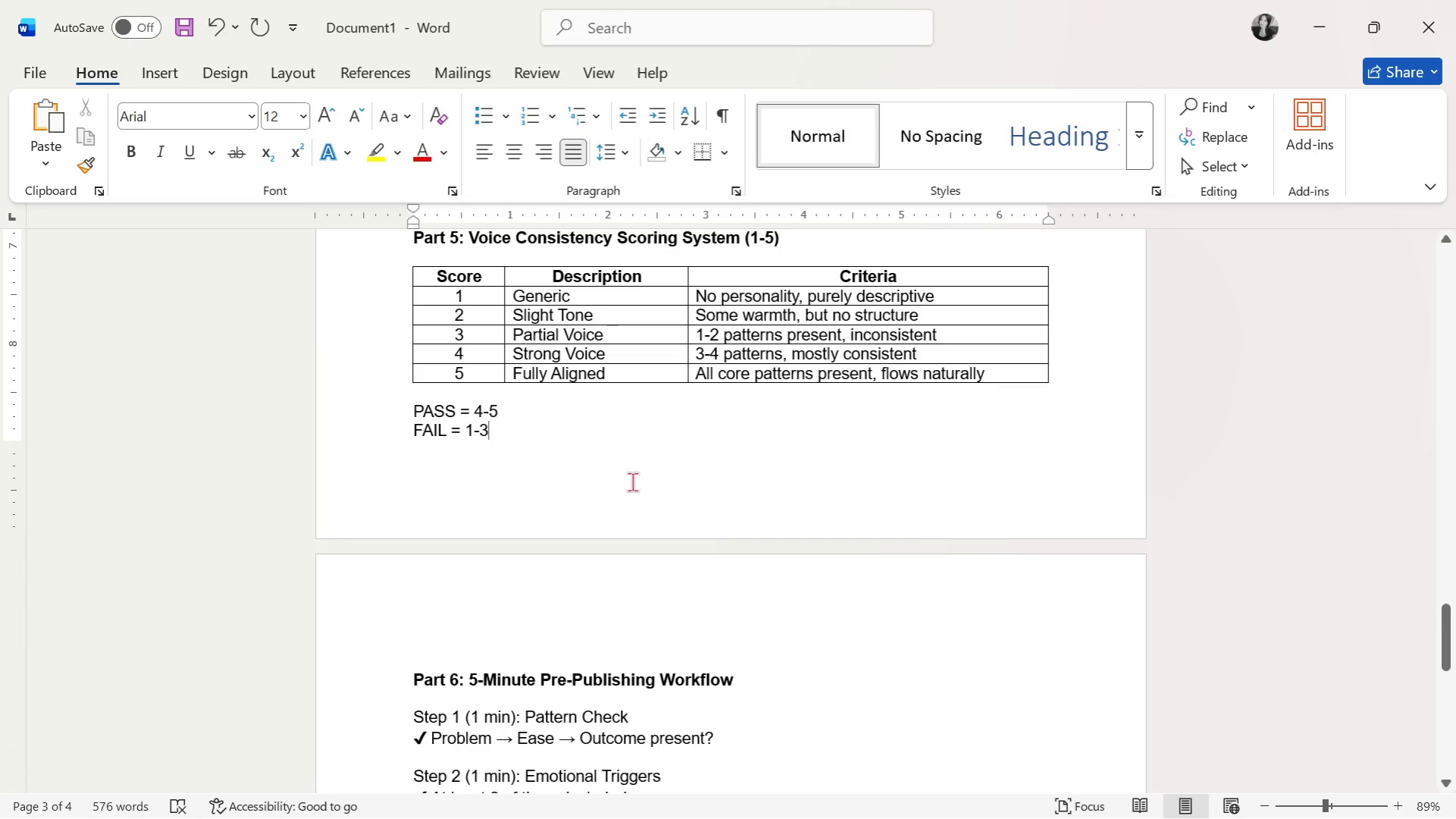 
scroll: coordinate [641, 507], scroll_direction: down, amount: 10.0
 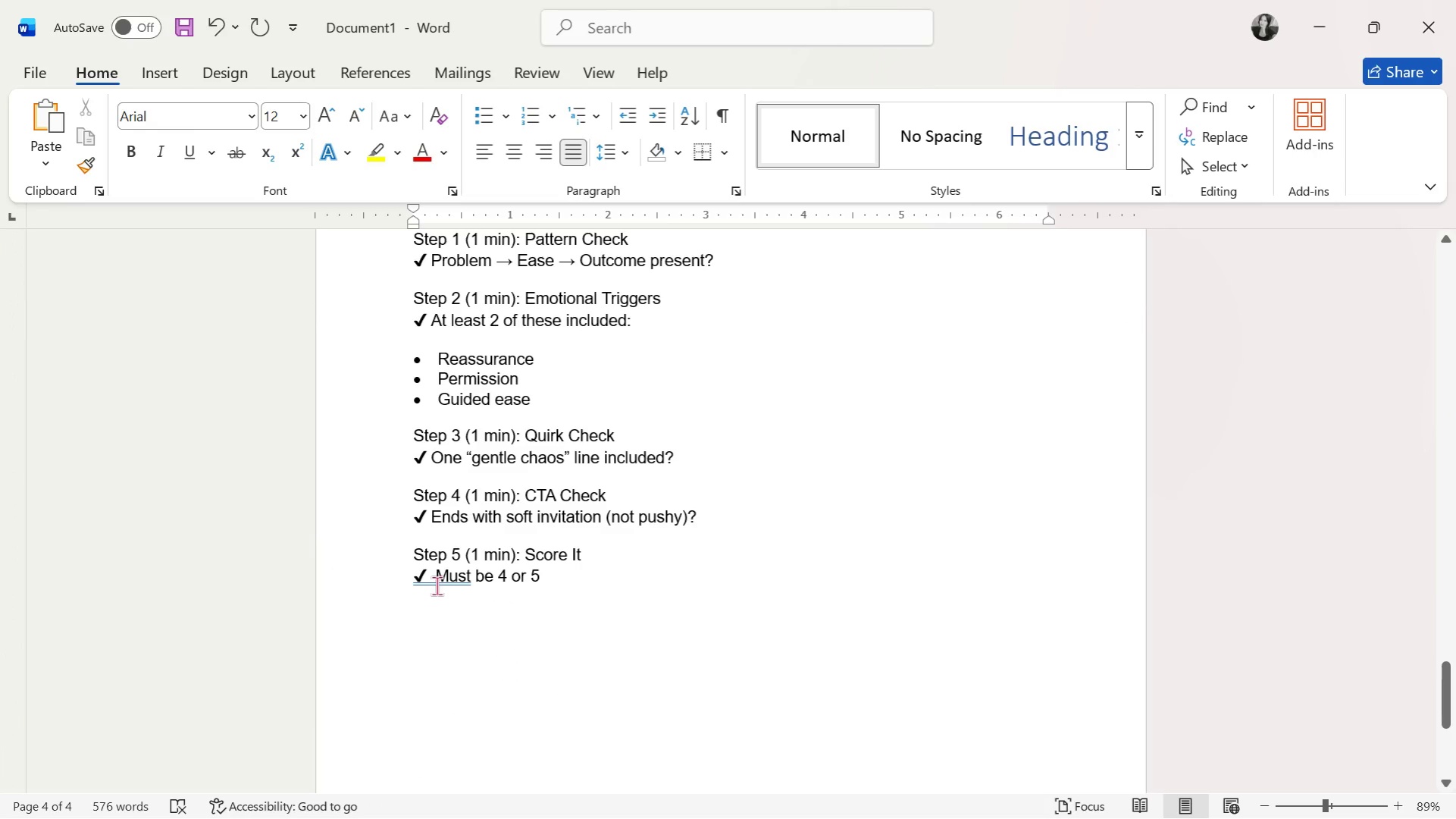 
left_click([433, 584])
 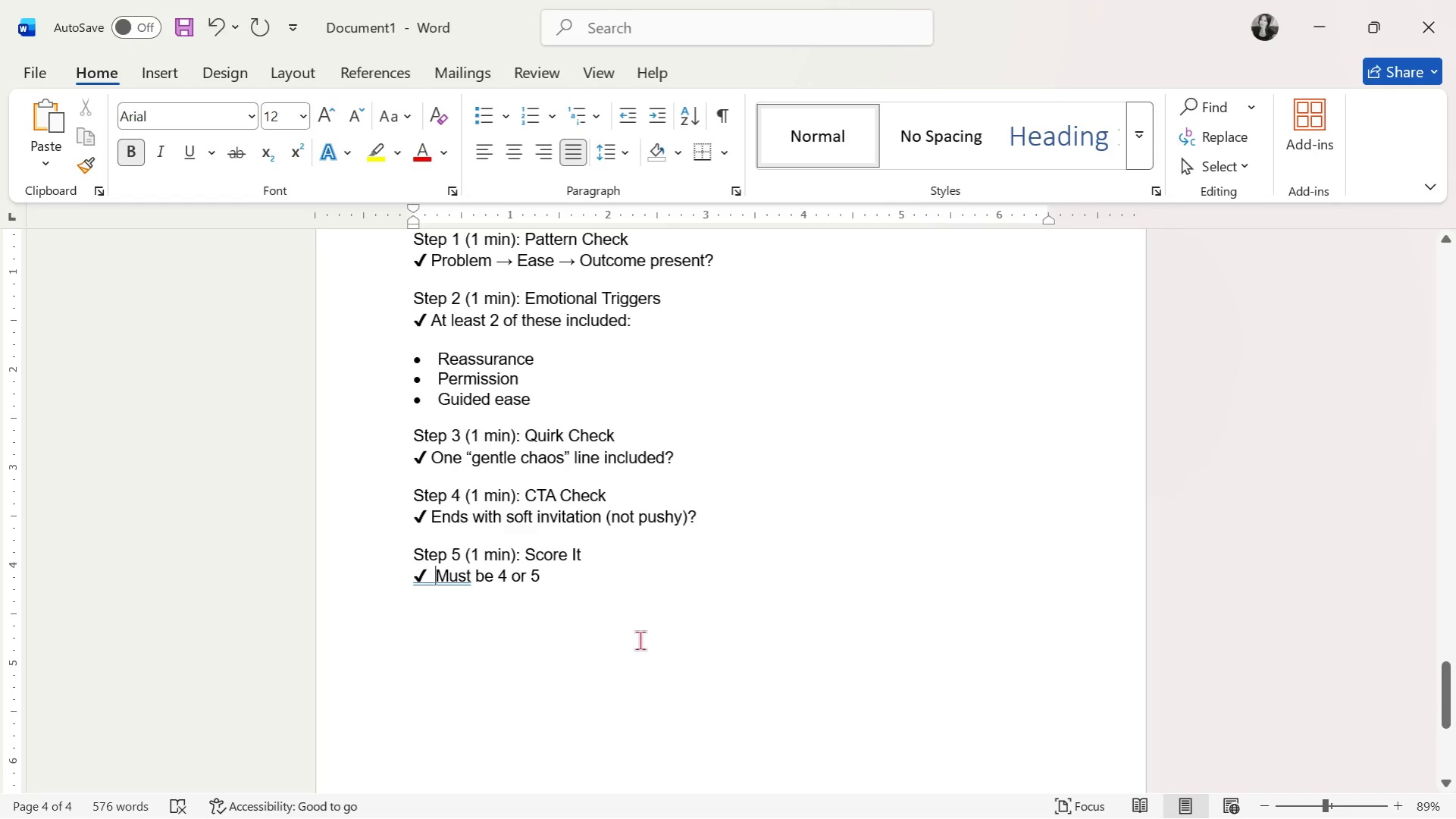 
wait(5.09)
 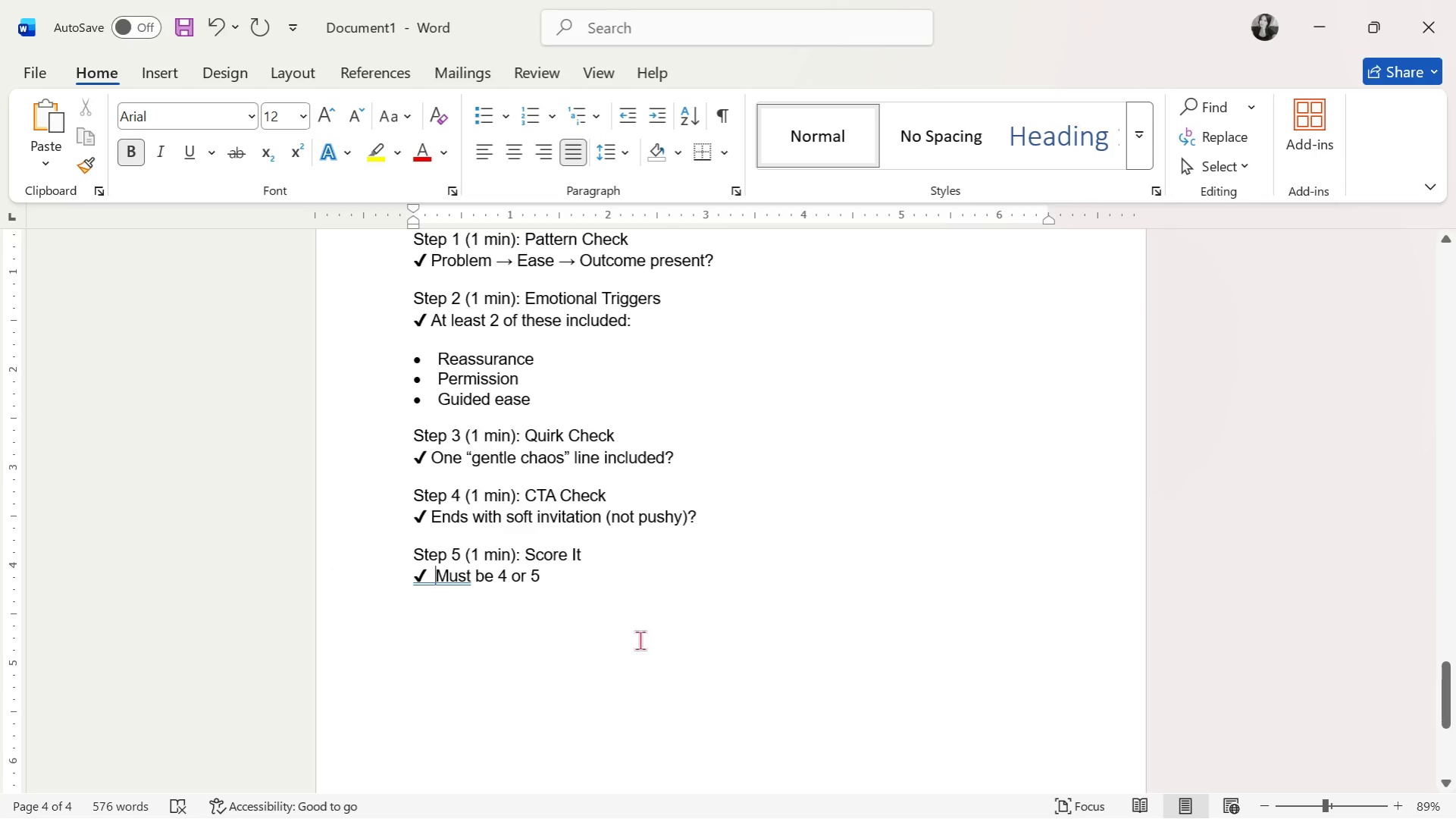 
key(Backspace)
 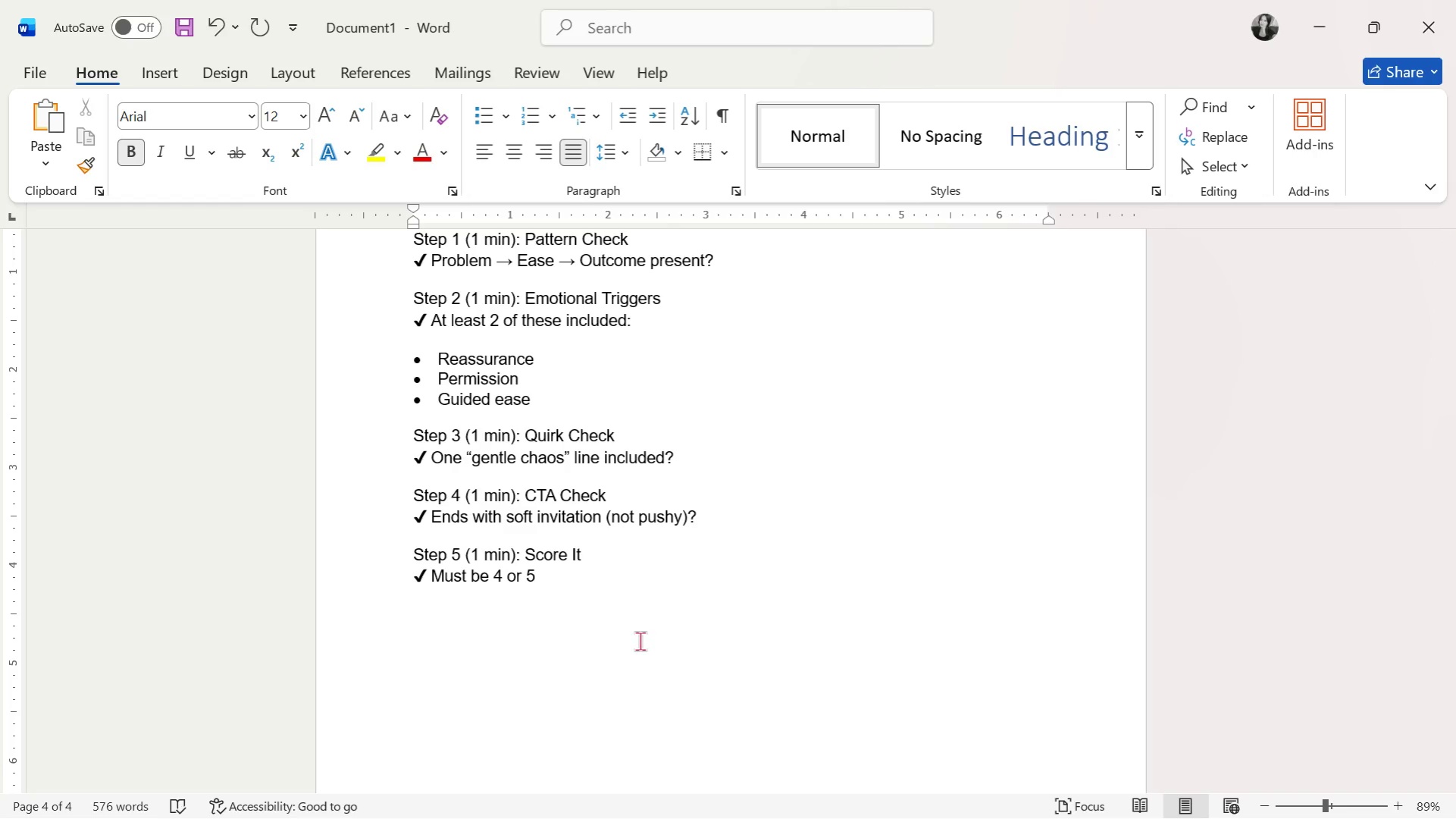 
left_click([640, 642])
 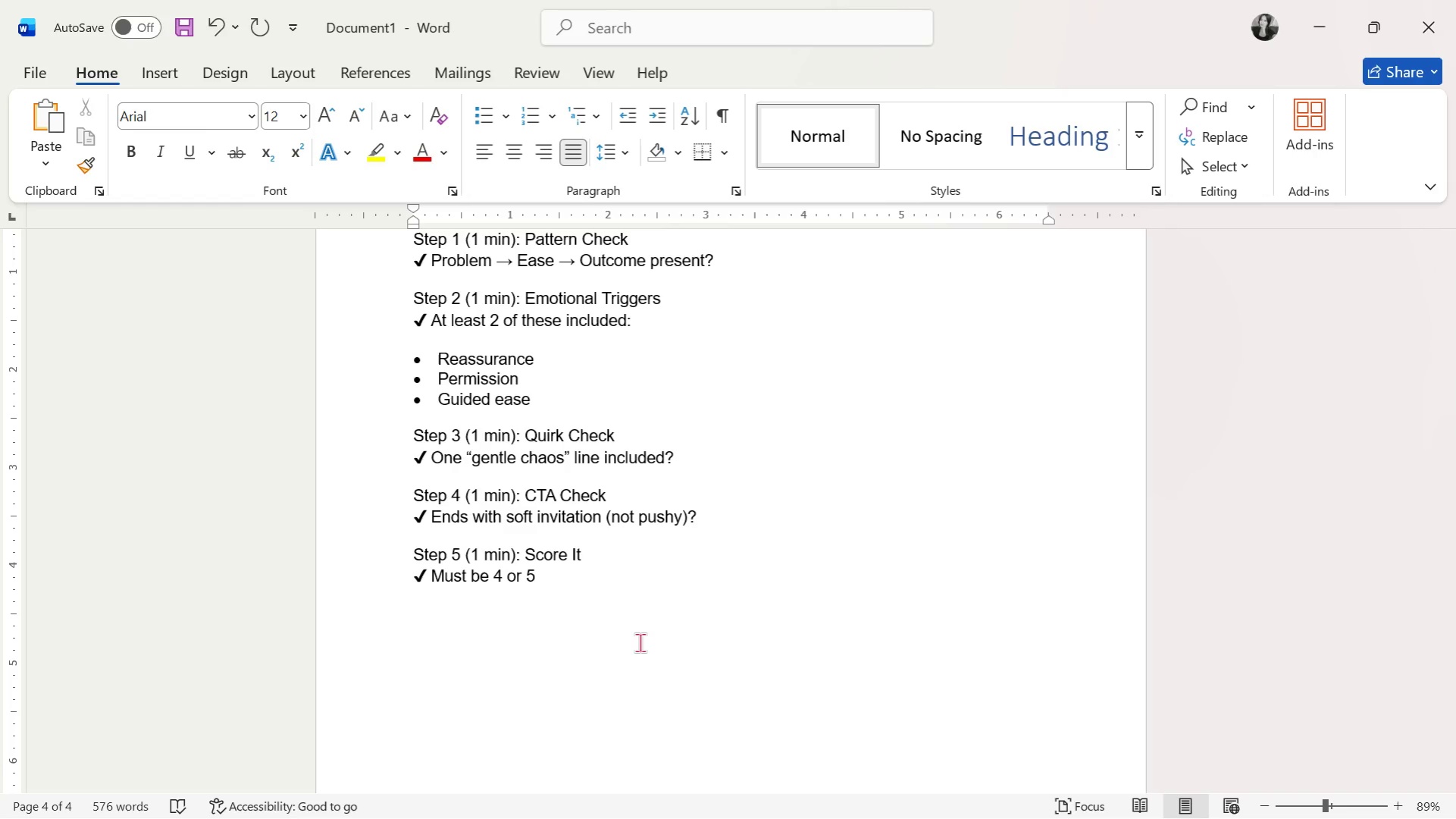 
wait(6.91)
 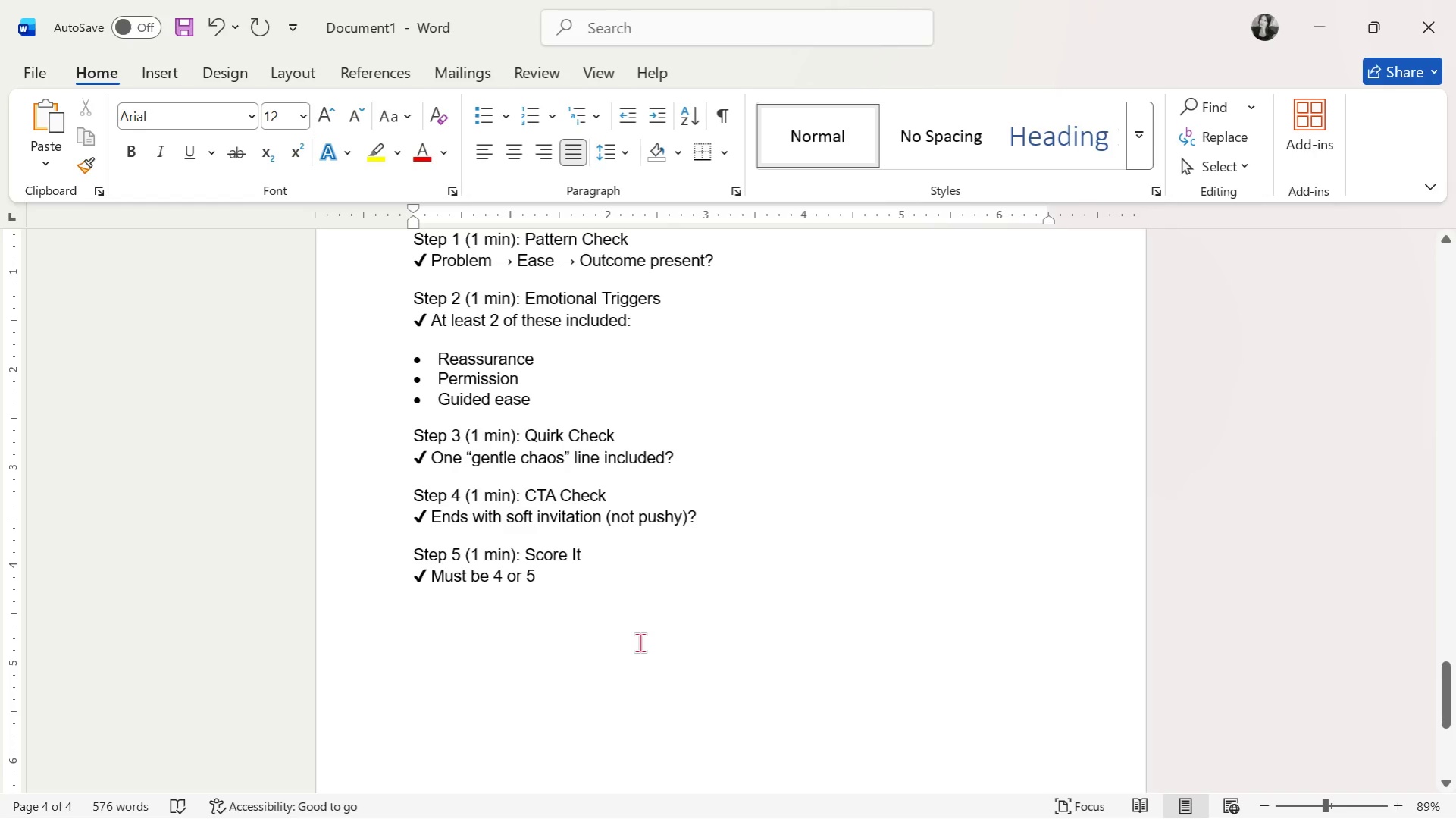 
left_click([619, 639])
 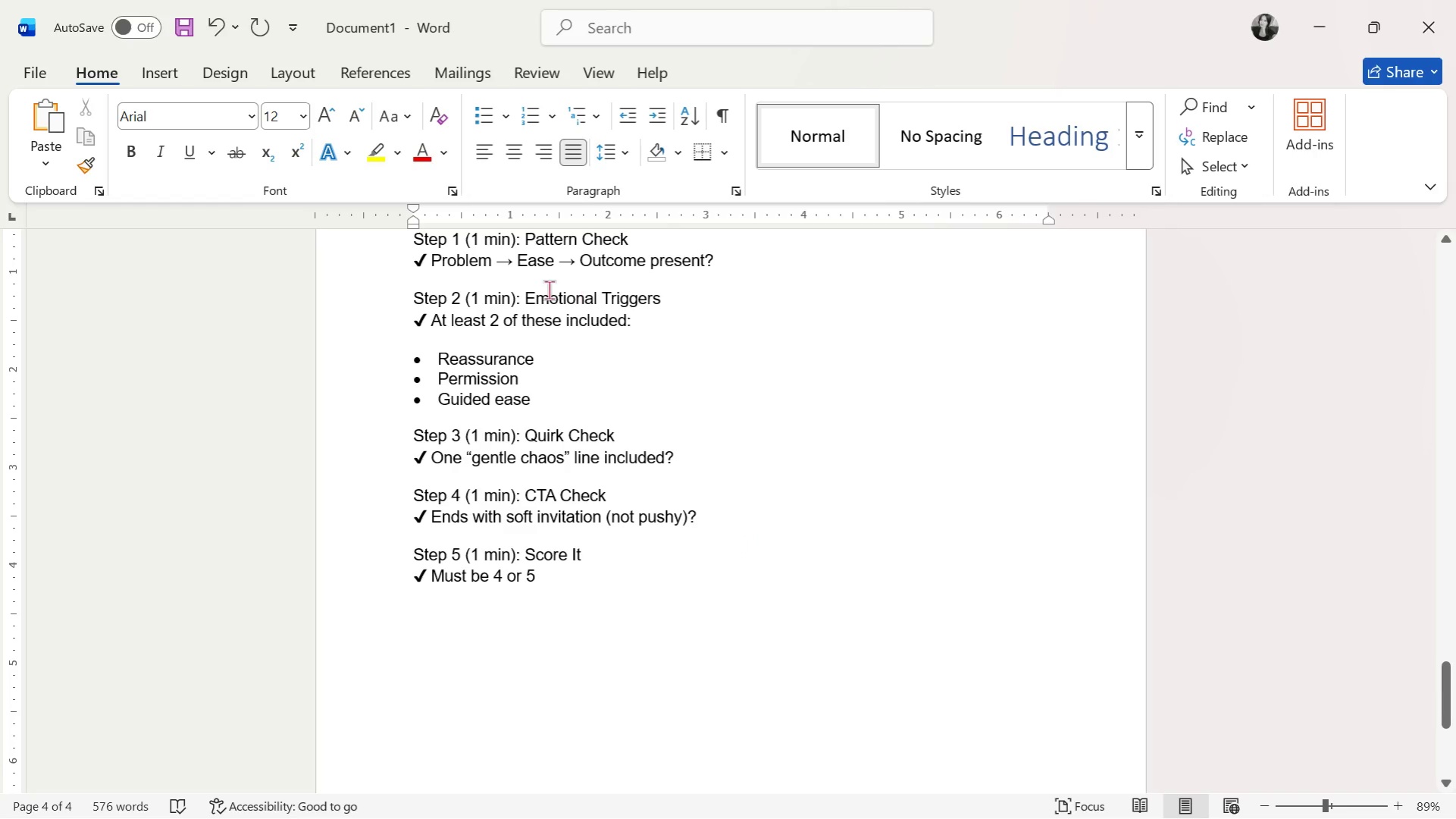 
scroll: coordinate [547, 359], scroll_direction: up, amount: 5.0
 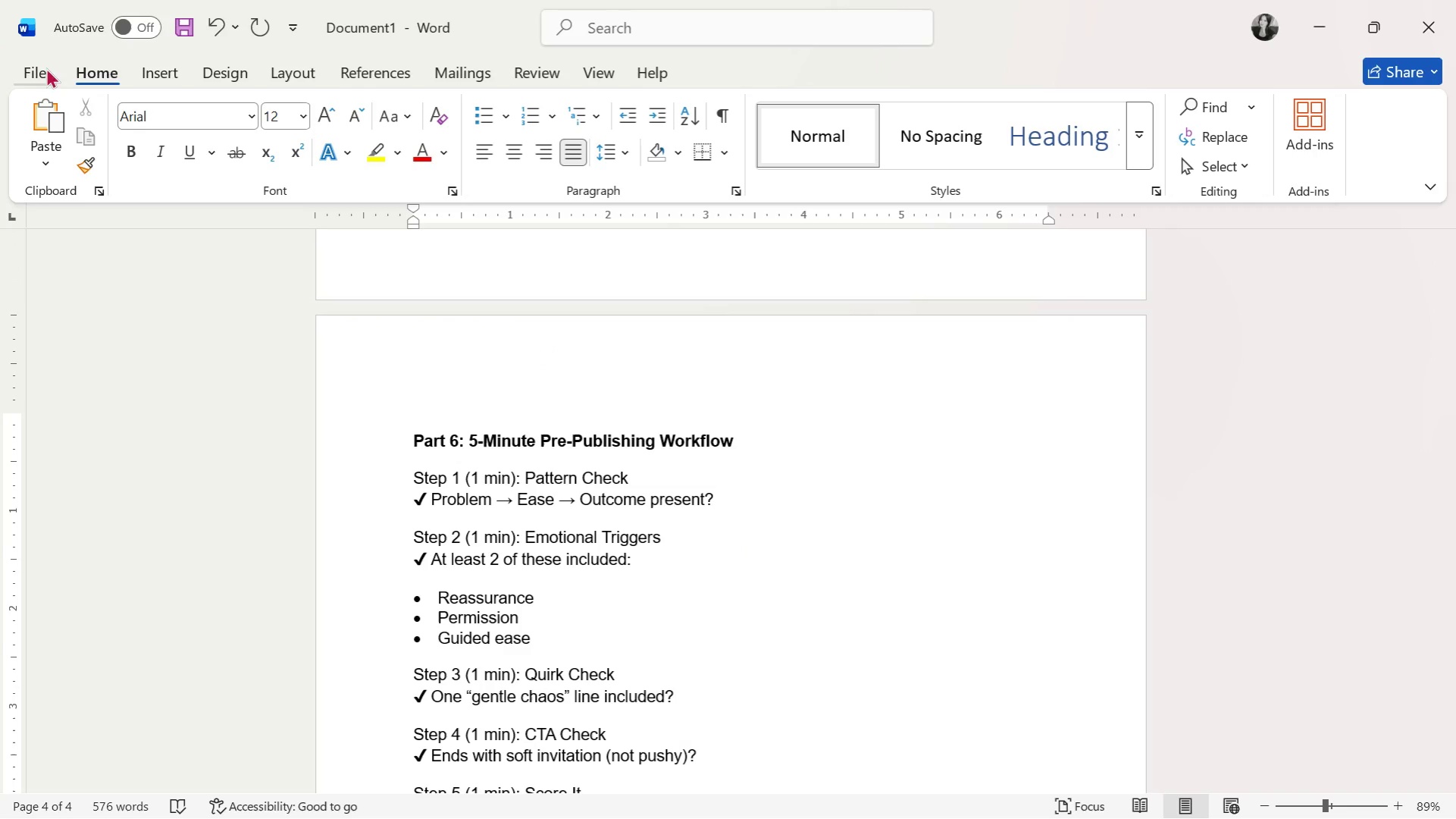 
left_click([35, 67])
 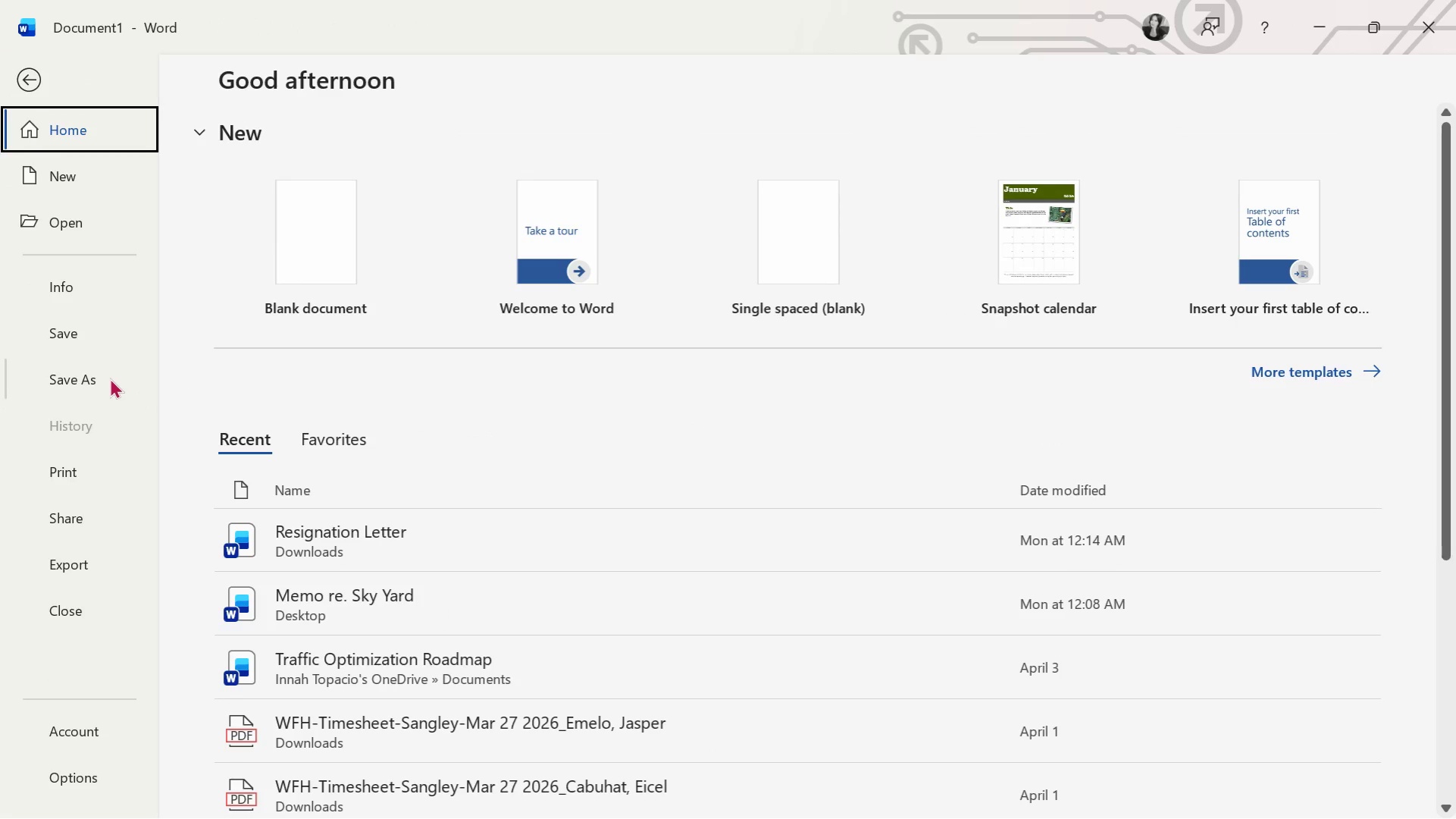 
left_click([110, 378])
 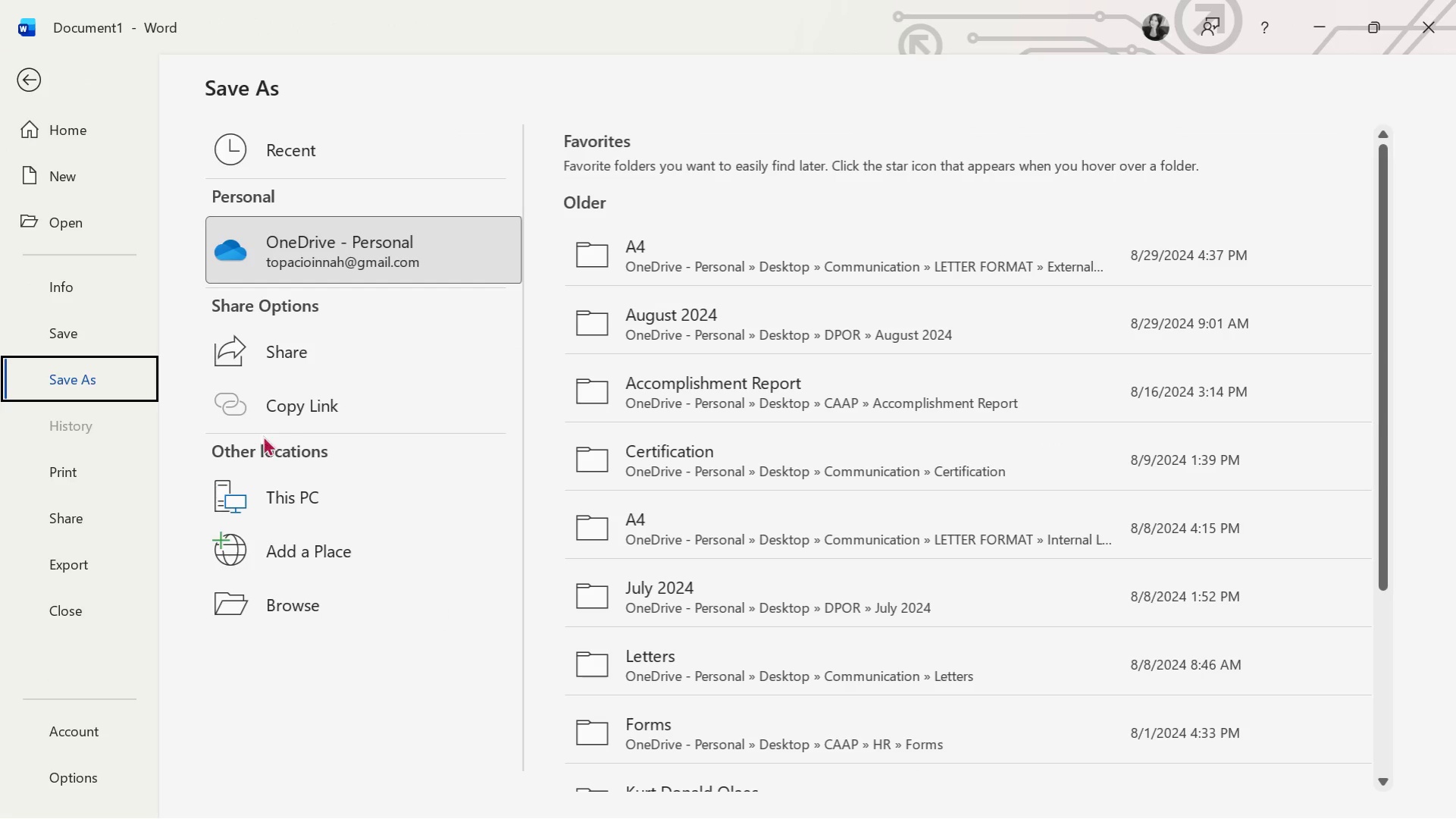 
double_click([327, 494])
 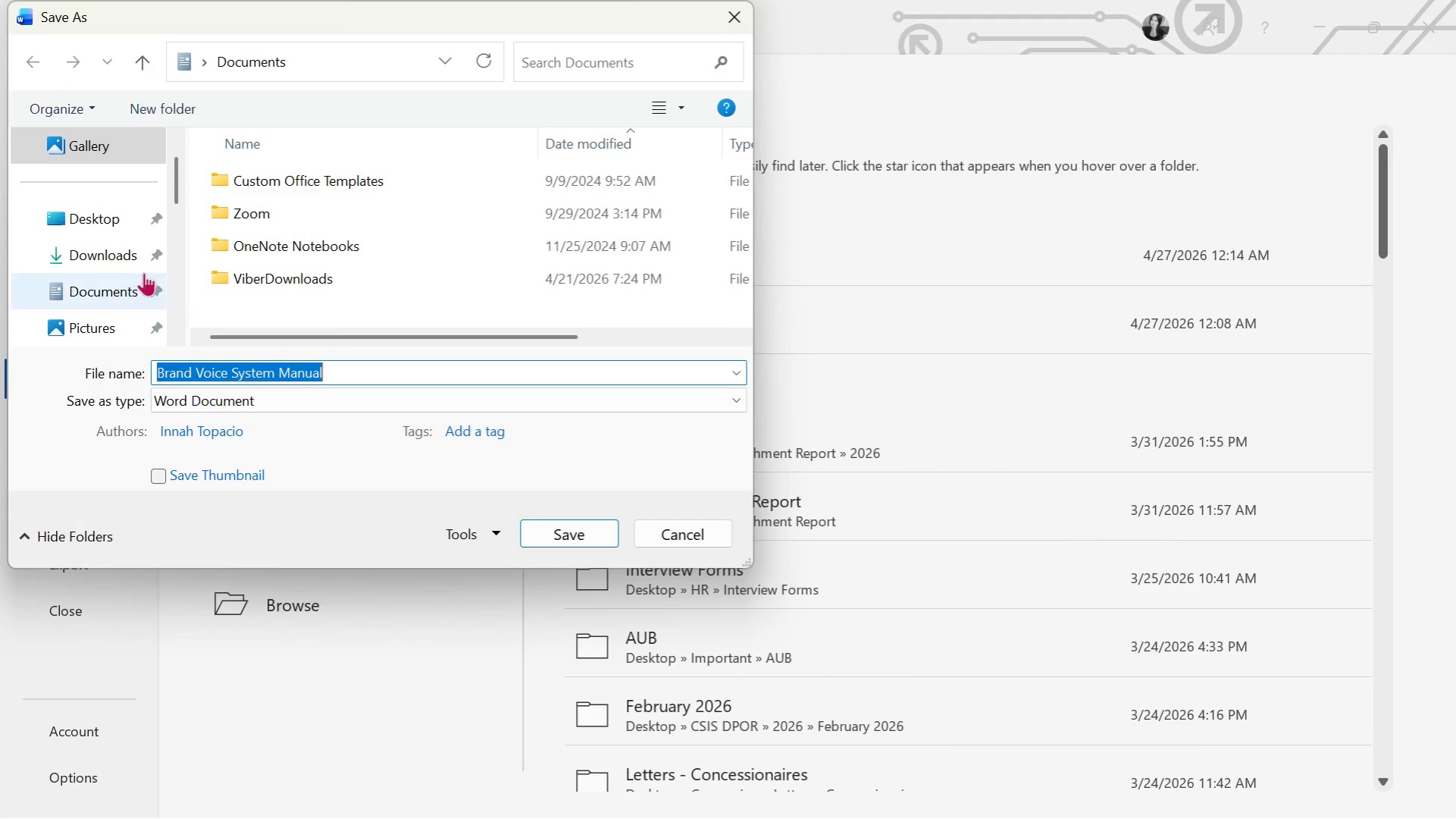 
double_click([99, 265])
 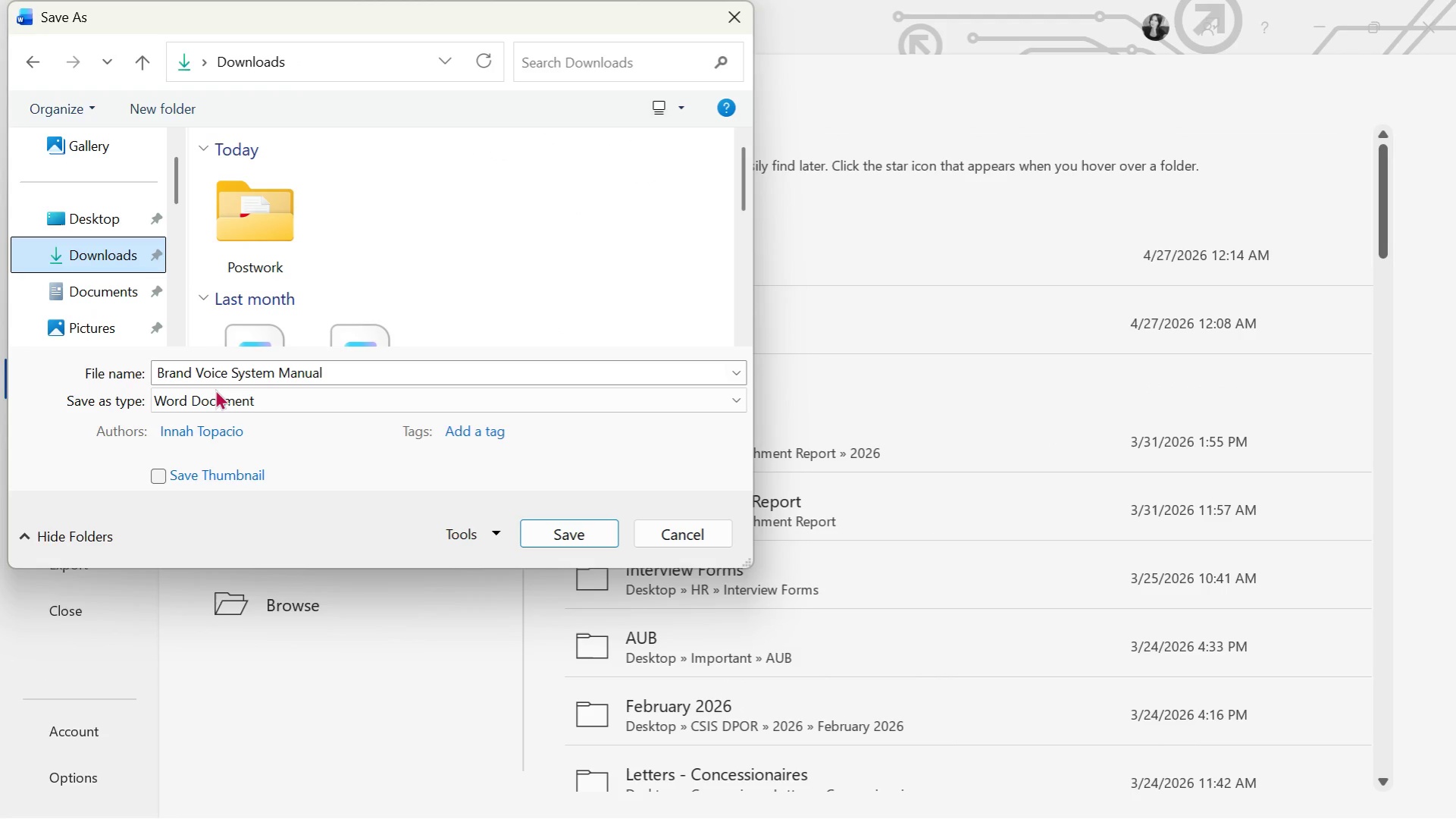 
left_click([214, 391])
 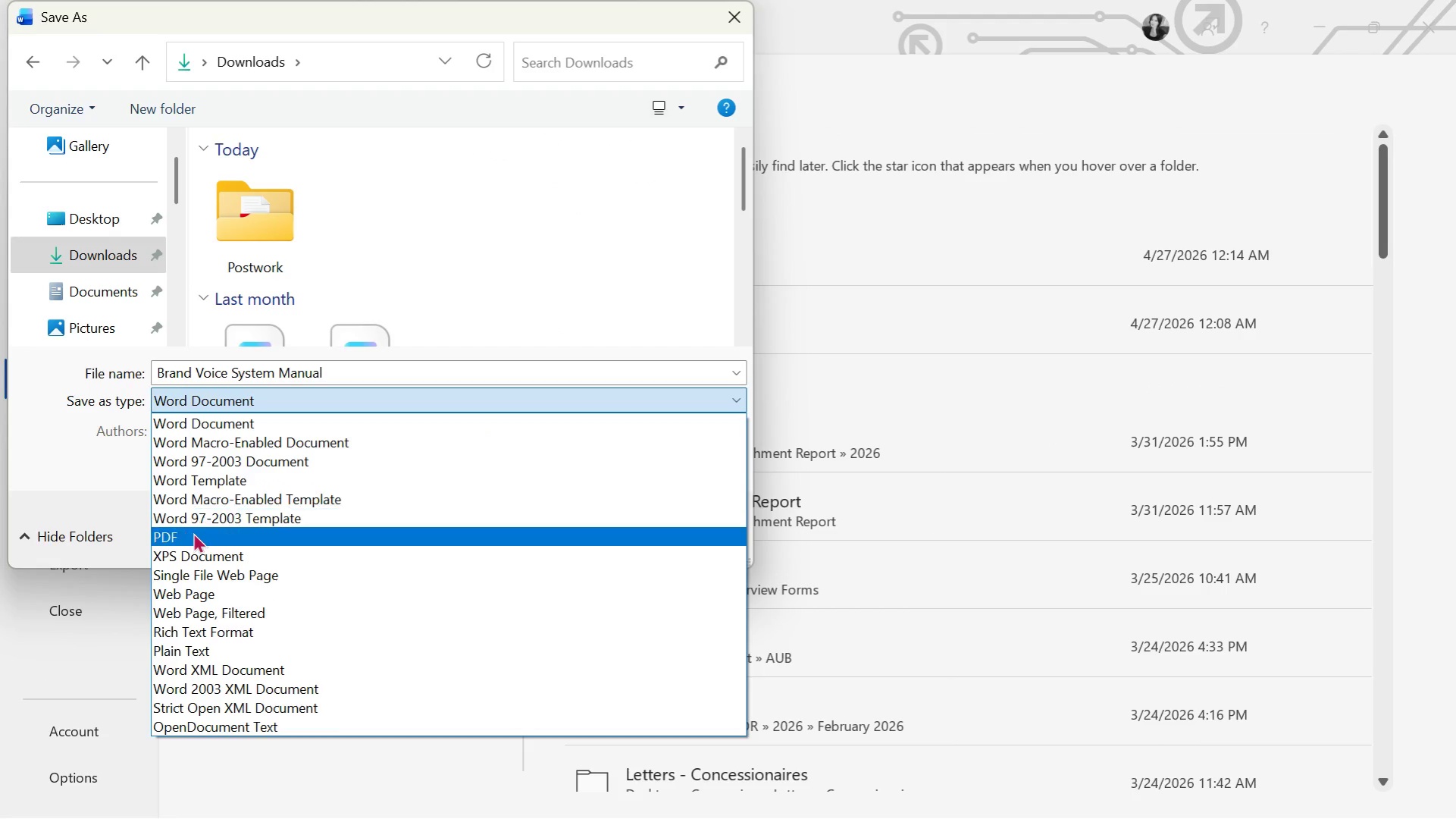 
left_click([193, 533])
 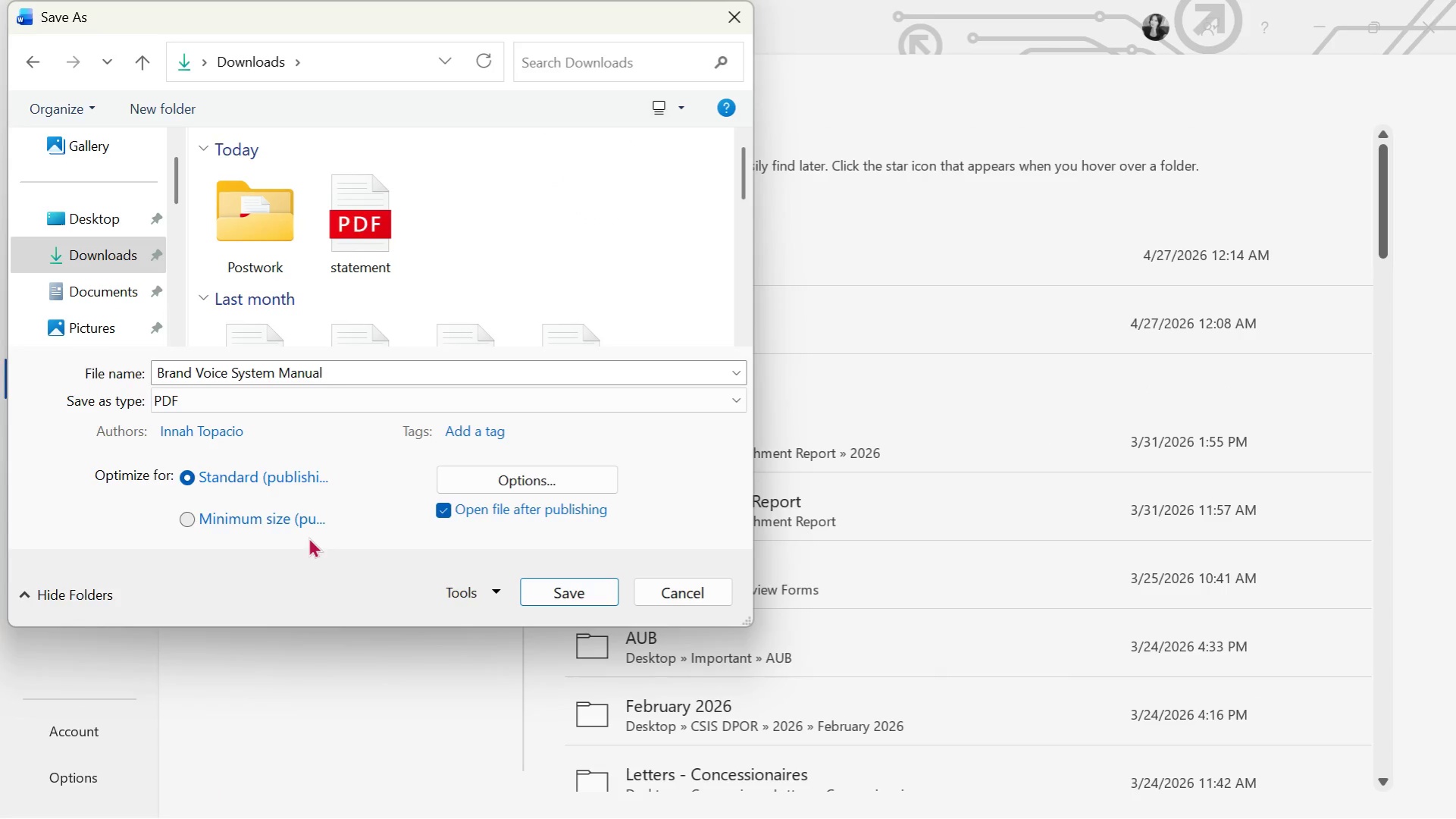 
key(Alt+Tab)
 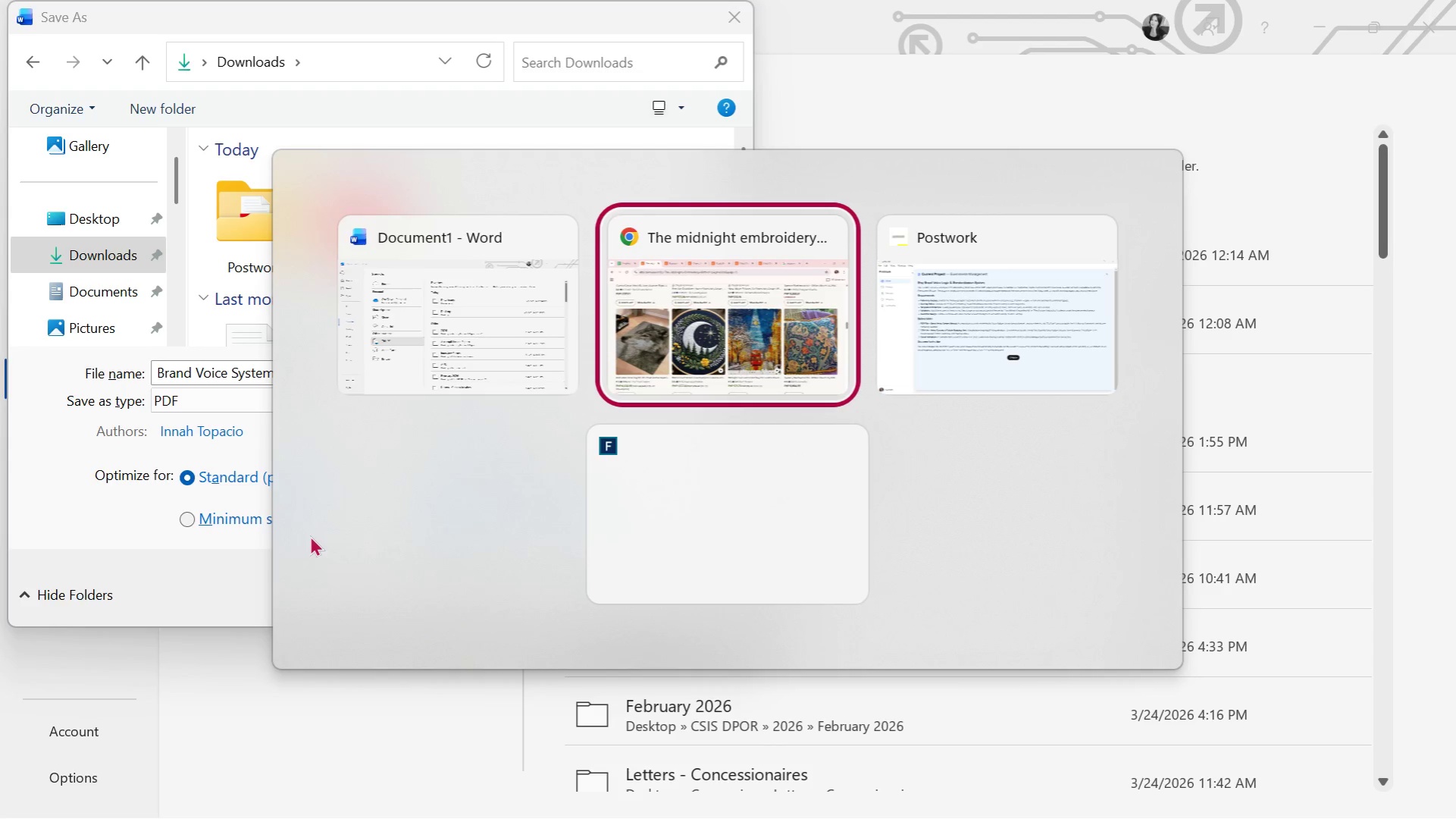 
key(Alt+Tab)